 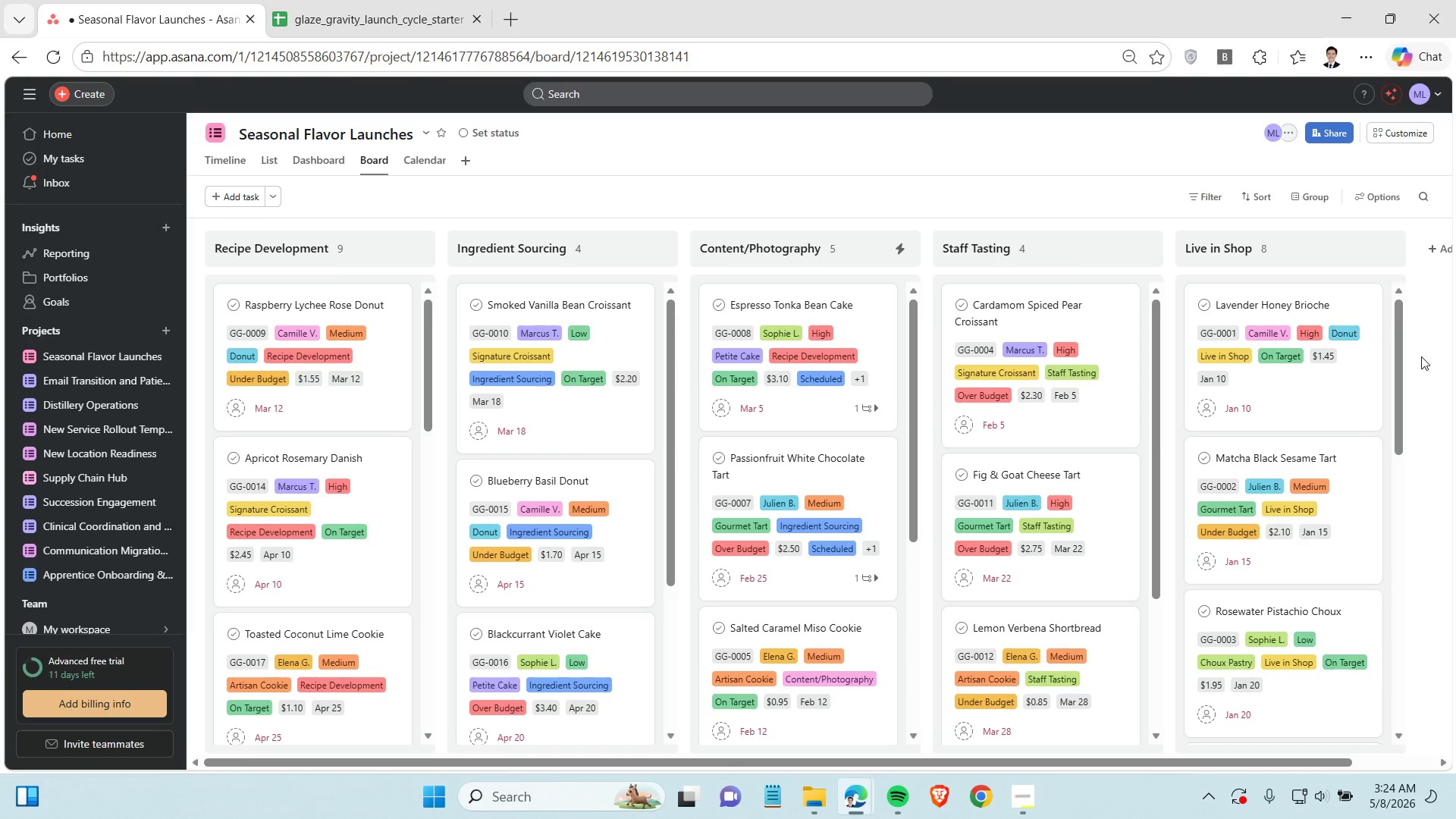 
key(Control+ControlLeft)
 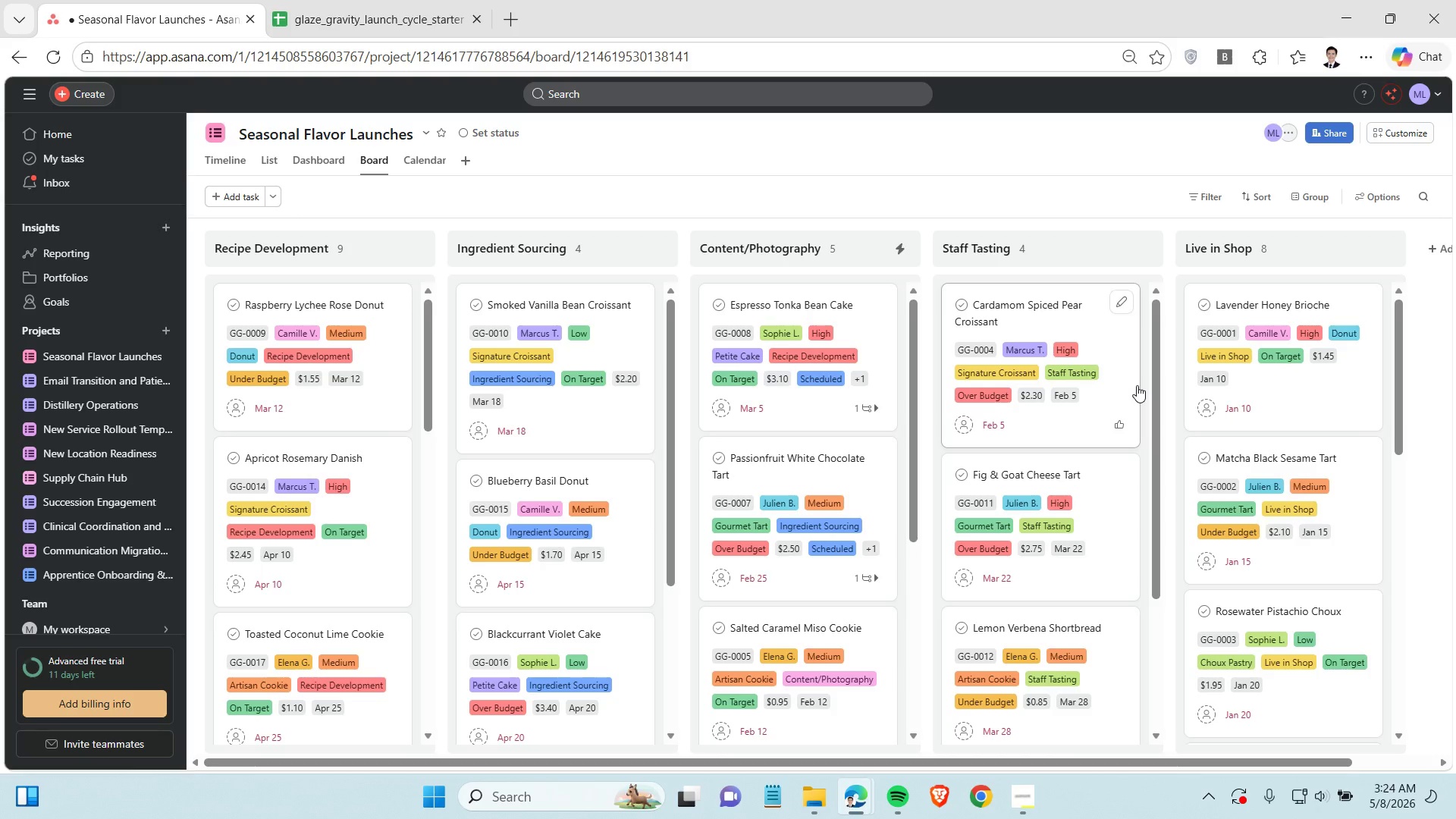 
key(Control+Shift+S)
 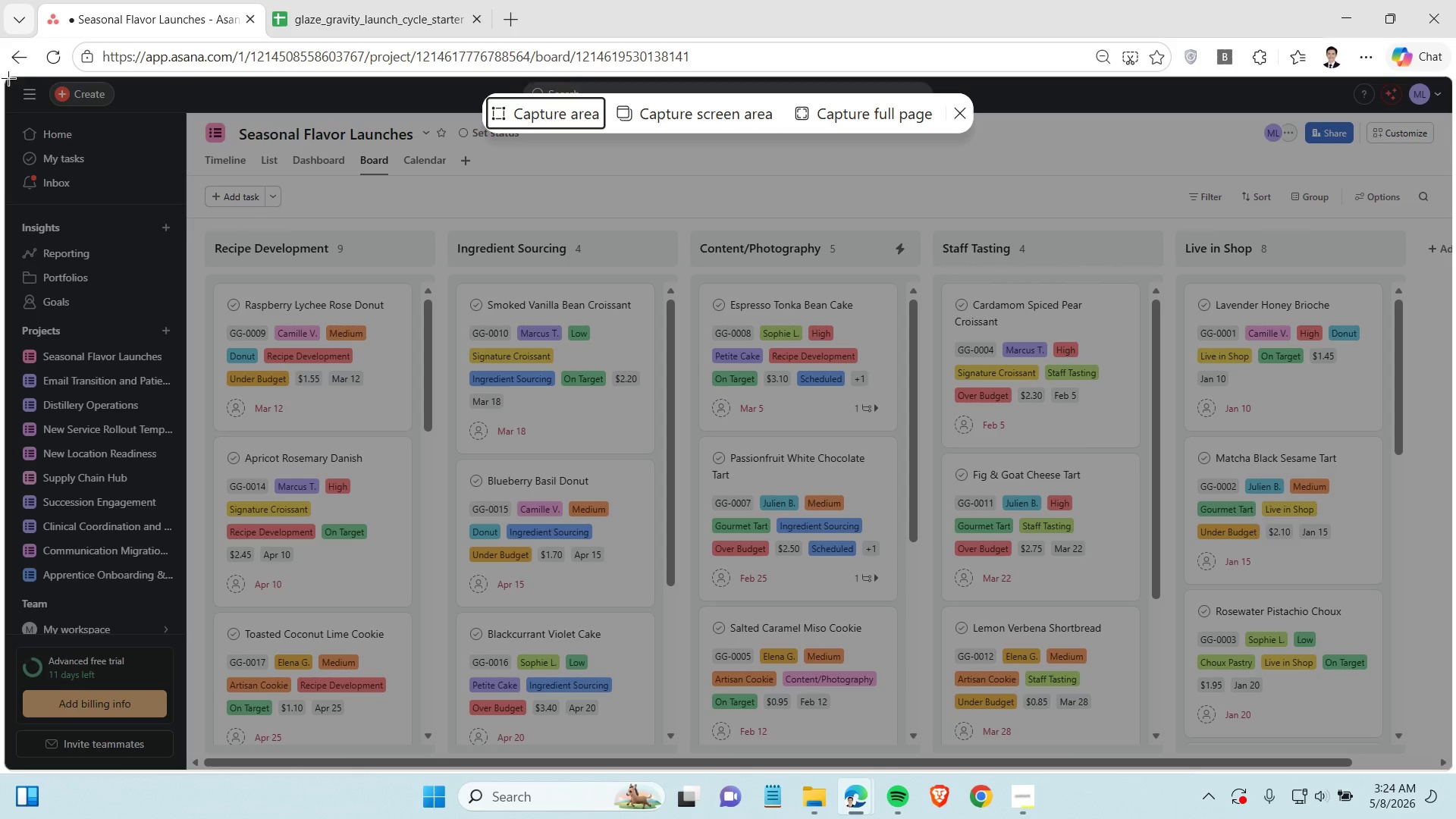 
left_click_drag(start_coordinate=[5, 76], to_coordinate=[1455, 818])
 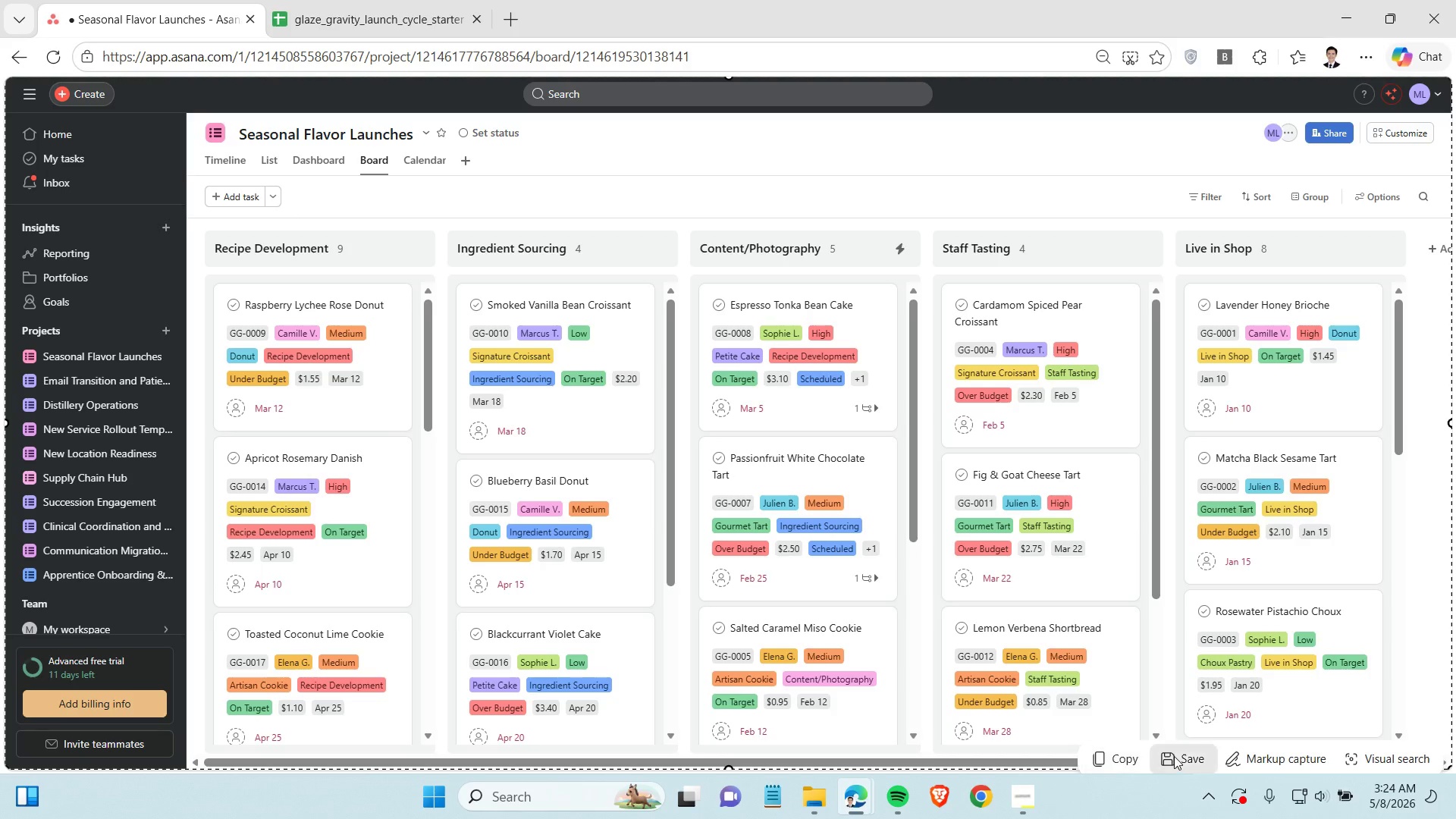 
left_click([1174, 756])
 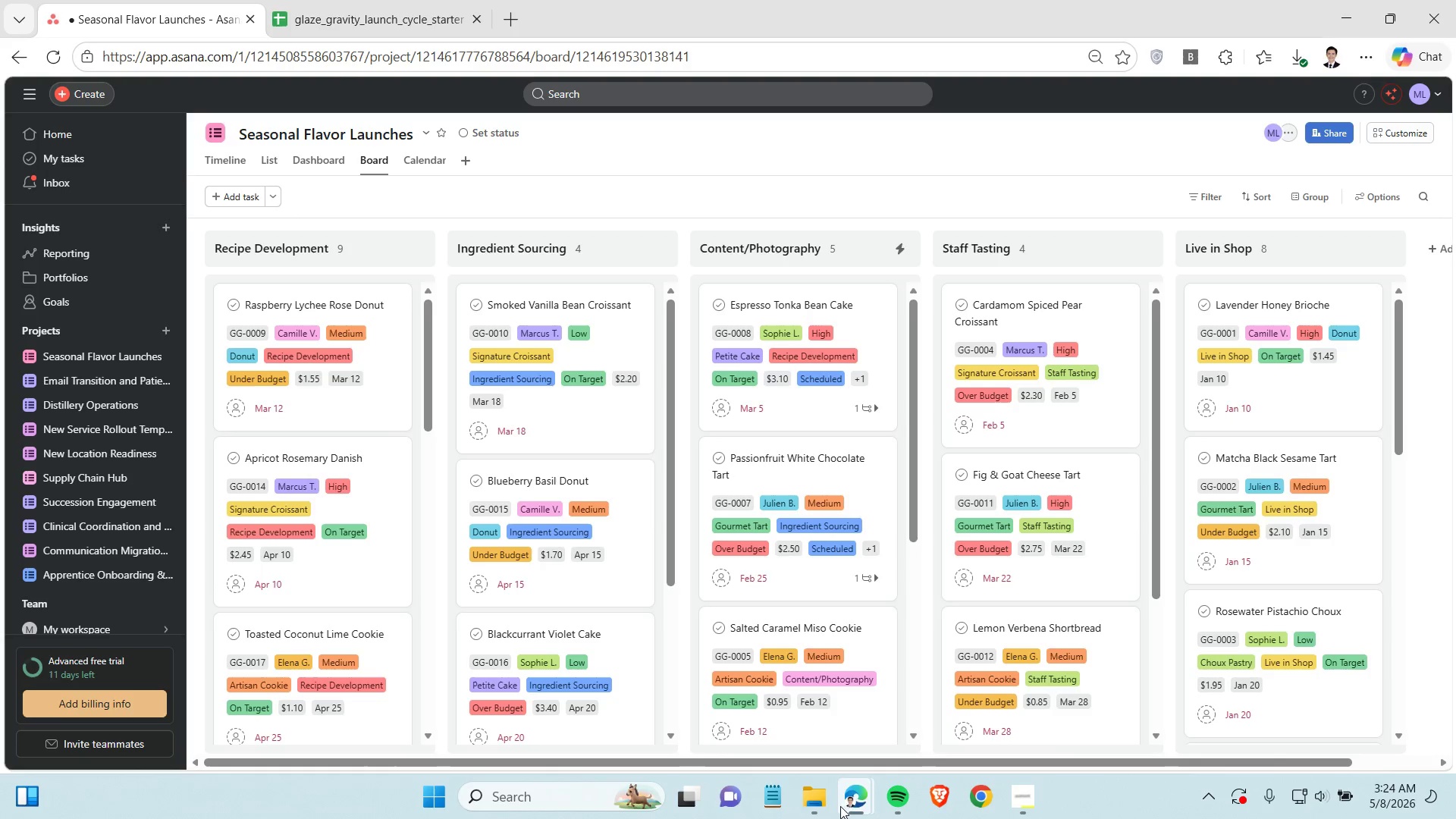 
left_click([814, 802])
 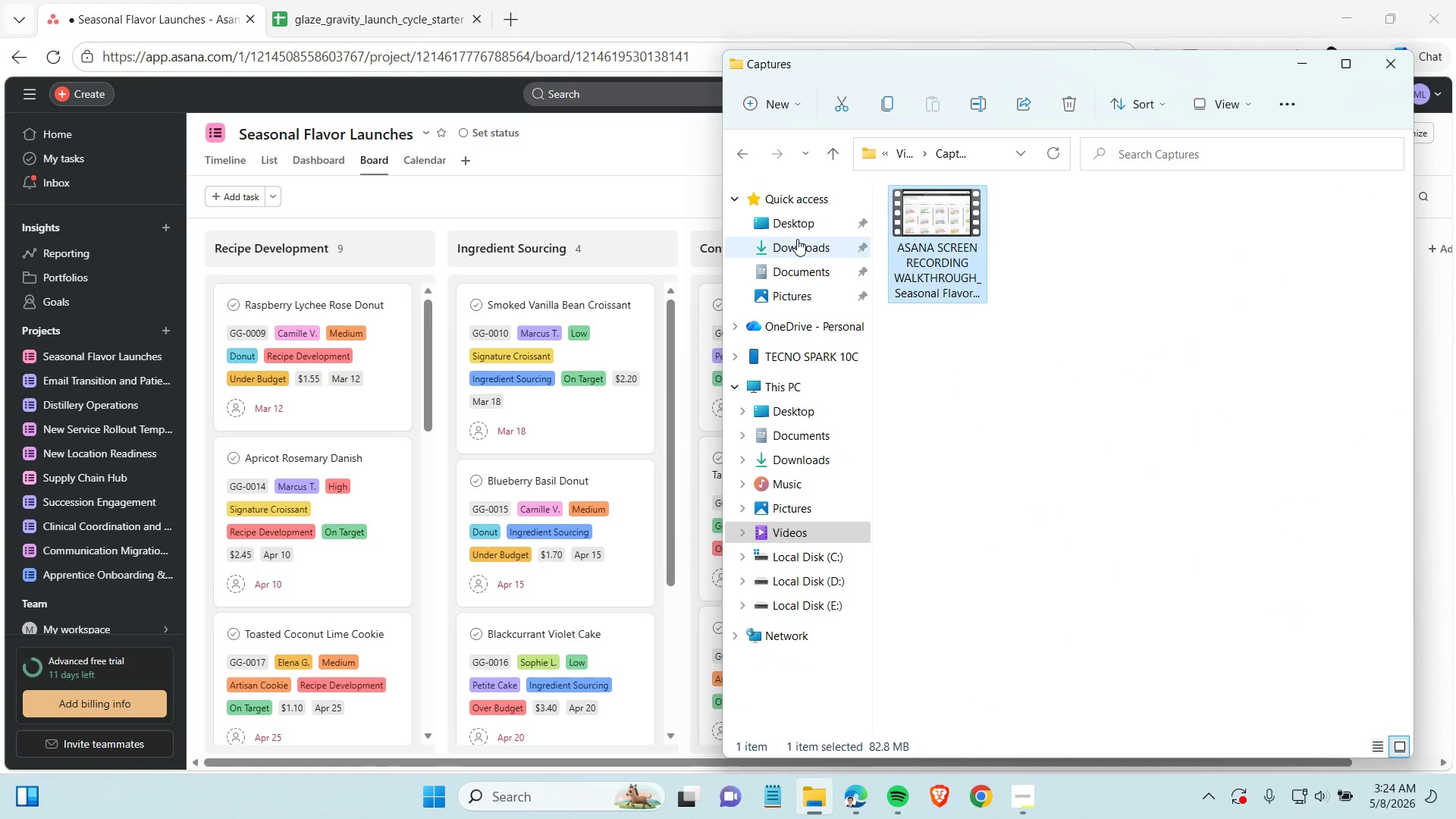 
left_click([795, 245])
 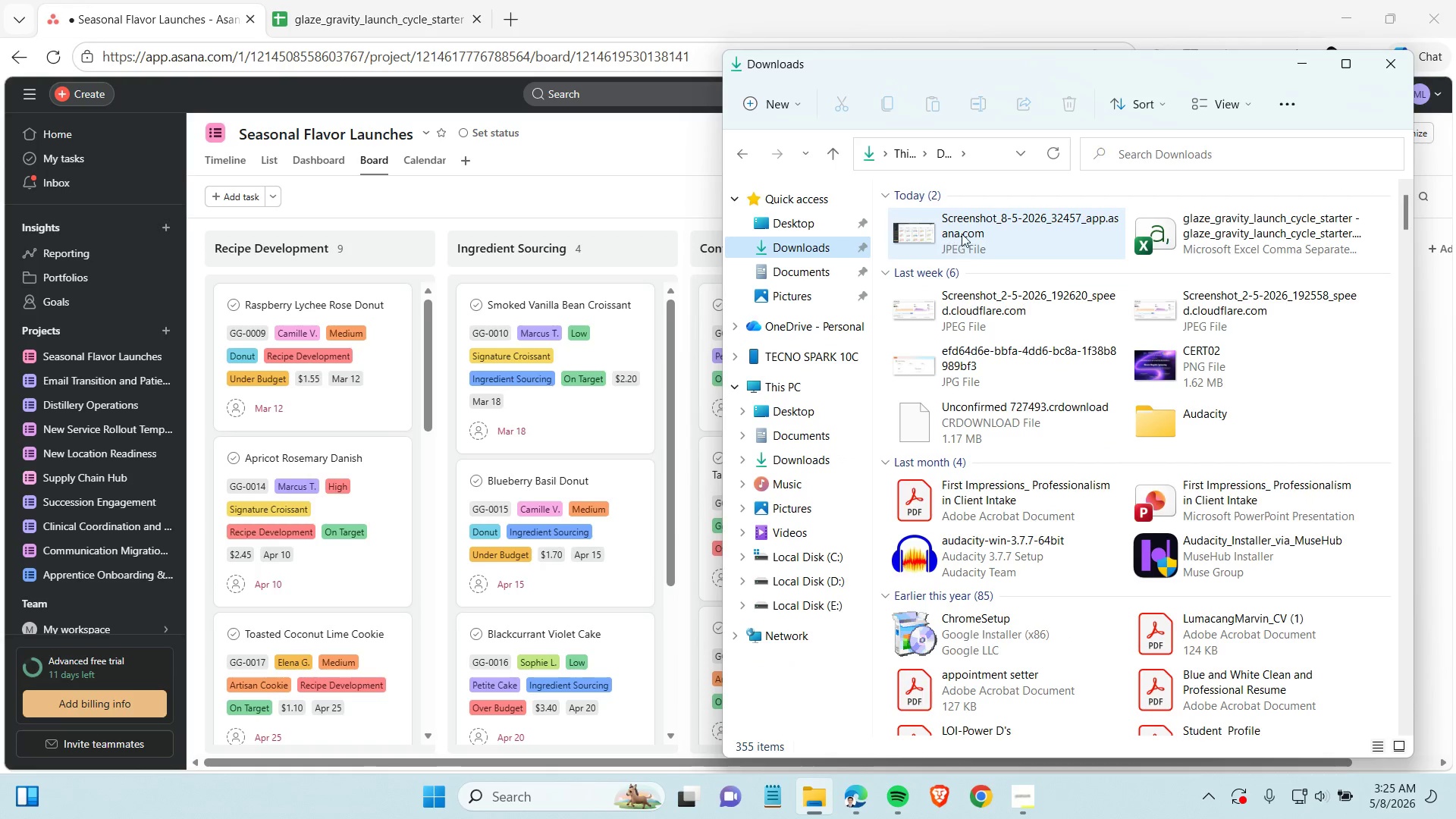 
left_click([967, 222])
 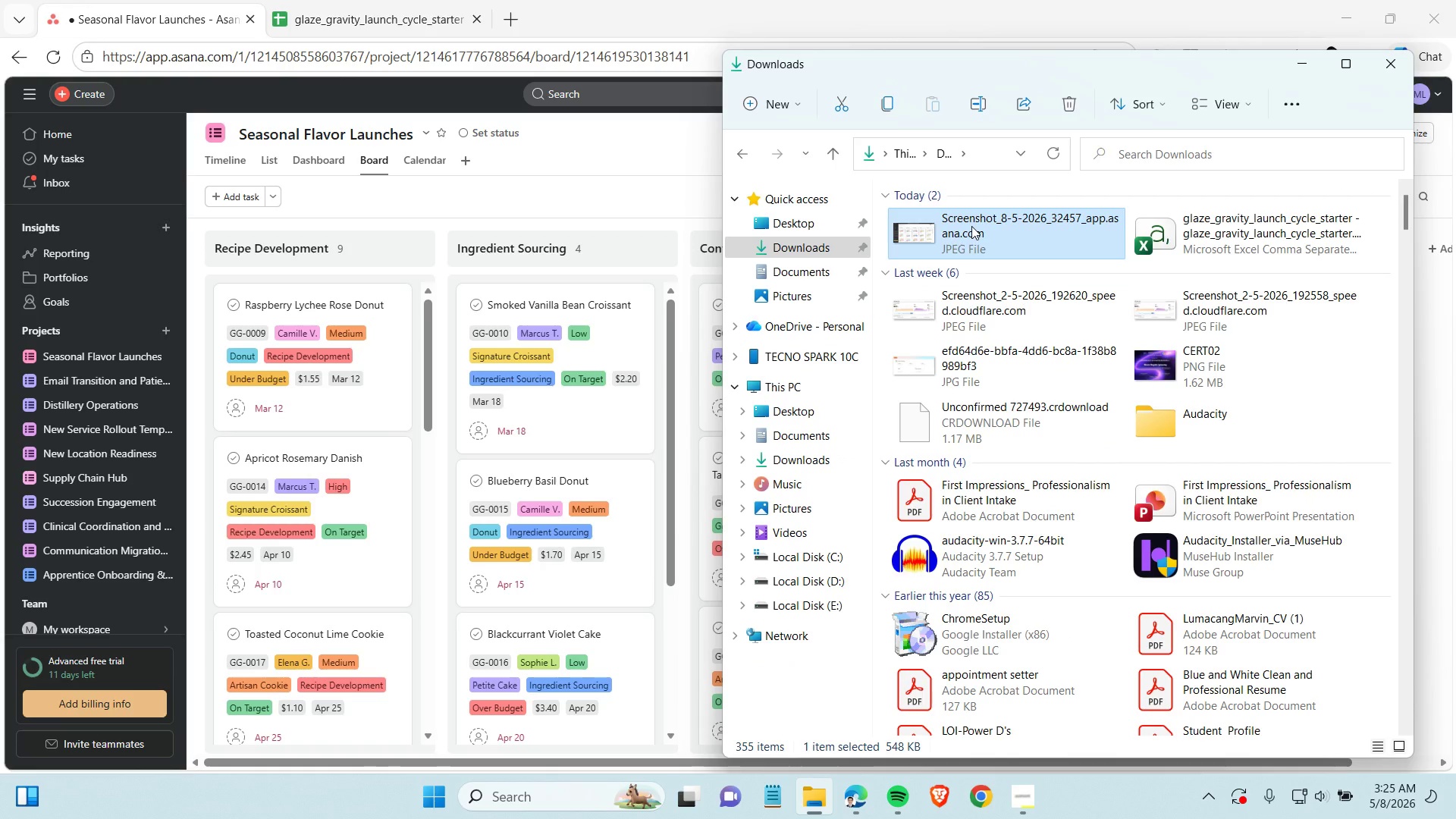 
left_click([971, 226])
 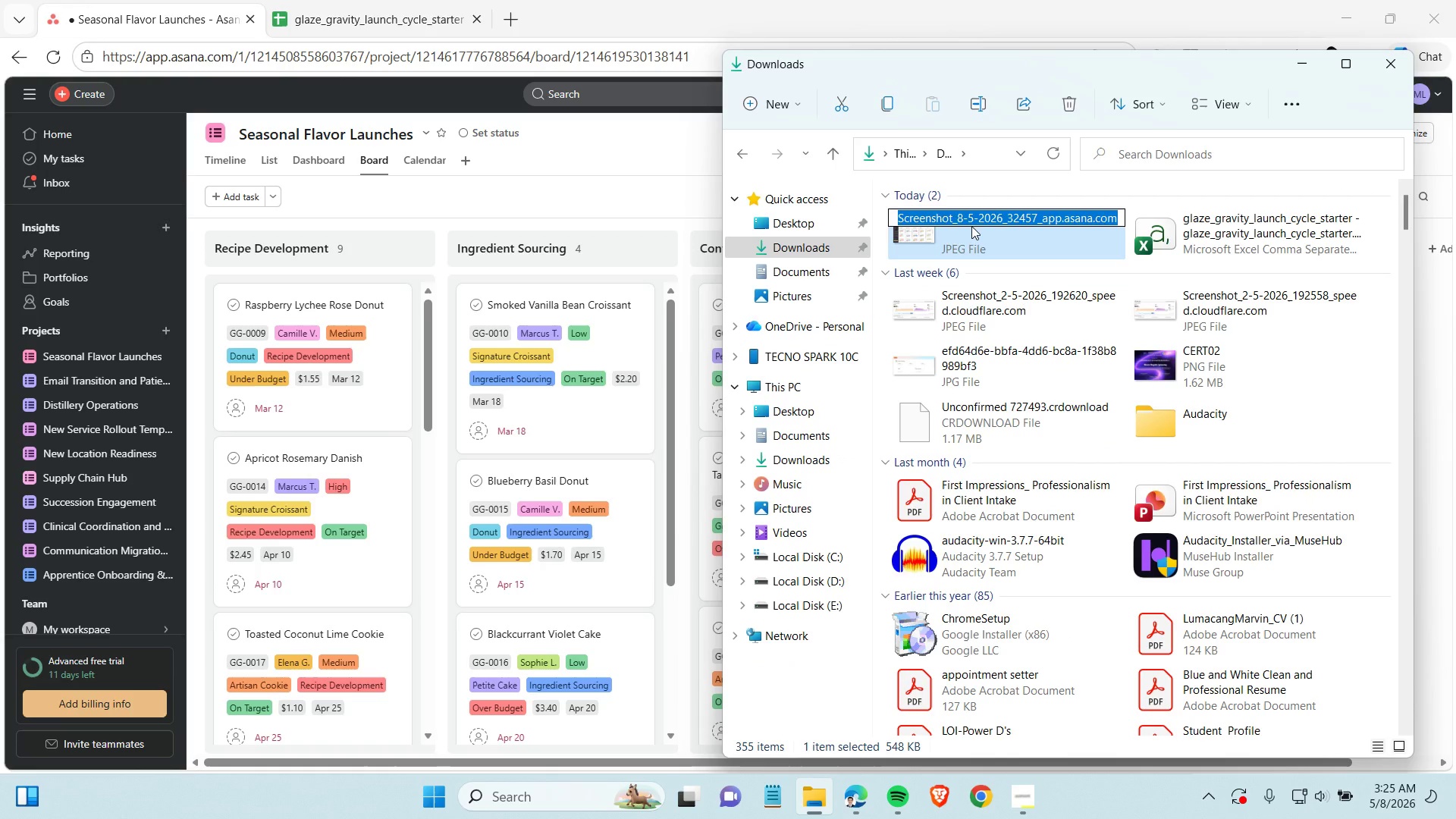 
type(BOARD VIEW)
 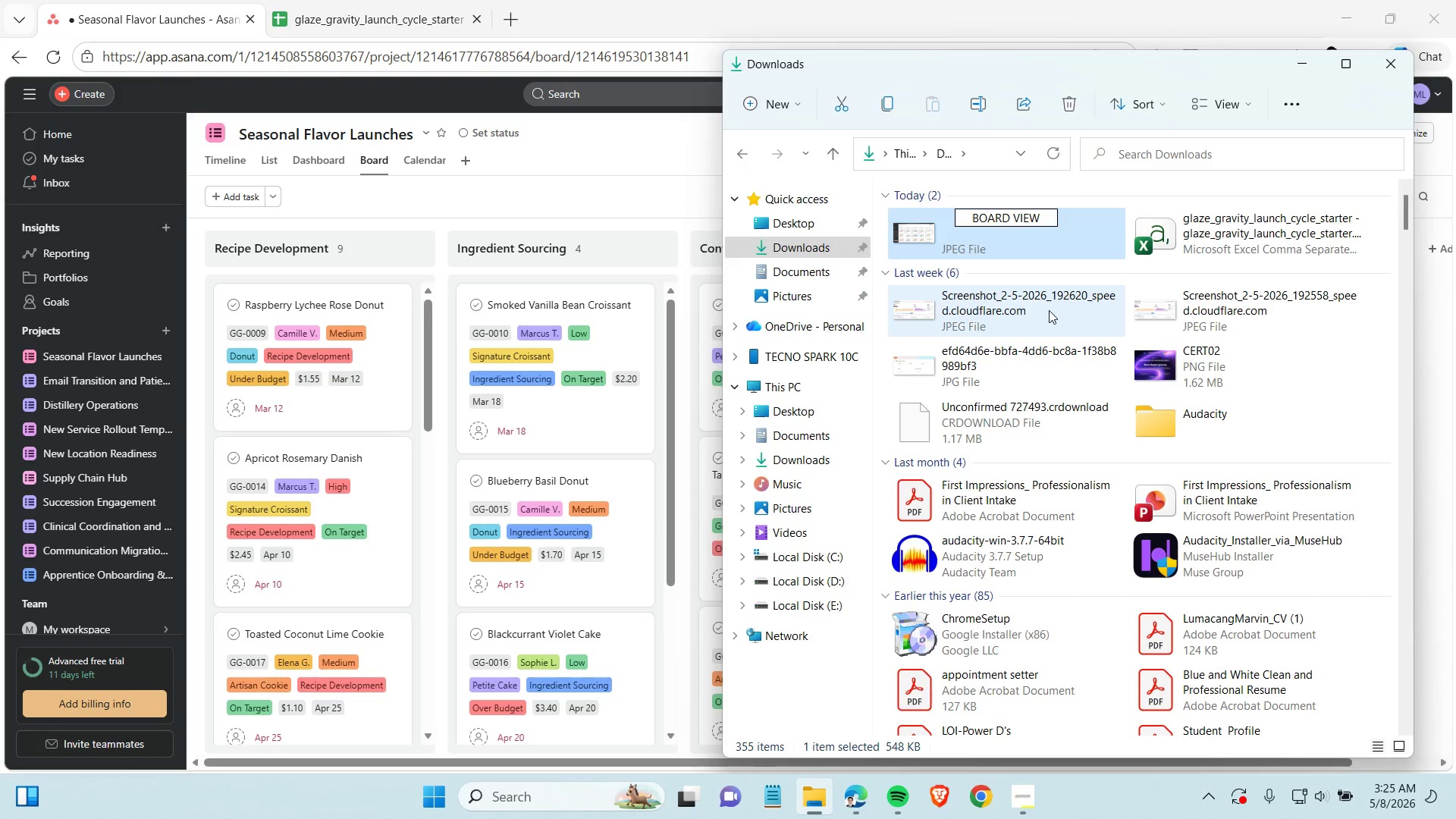 
key(Enter)
 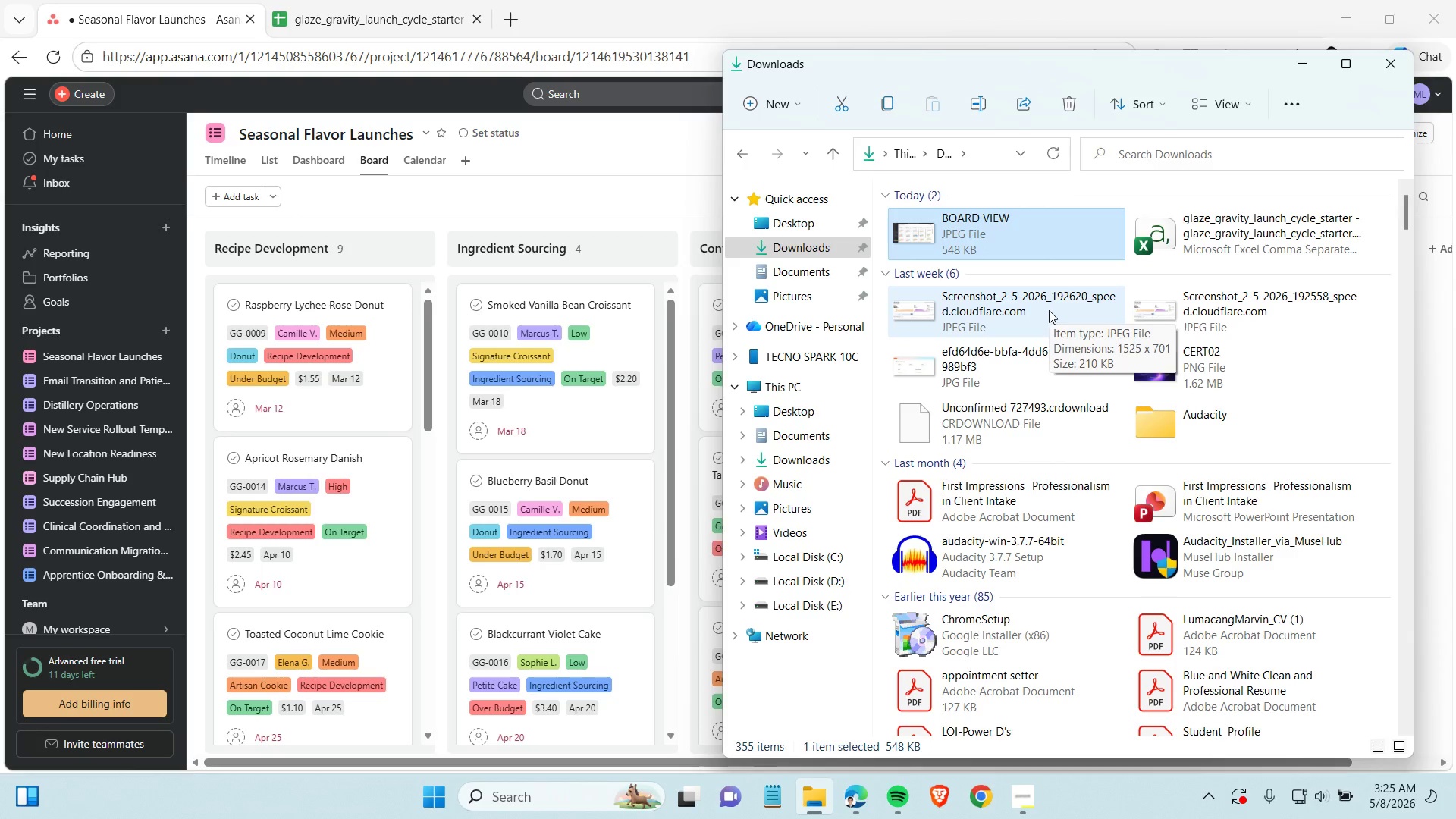 
wait(5.02)
 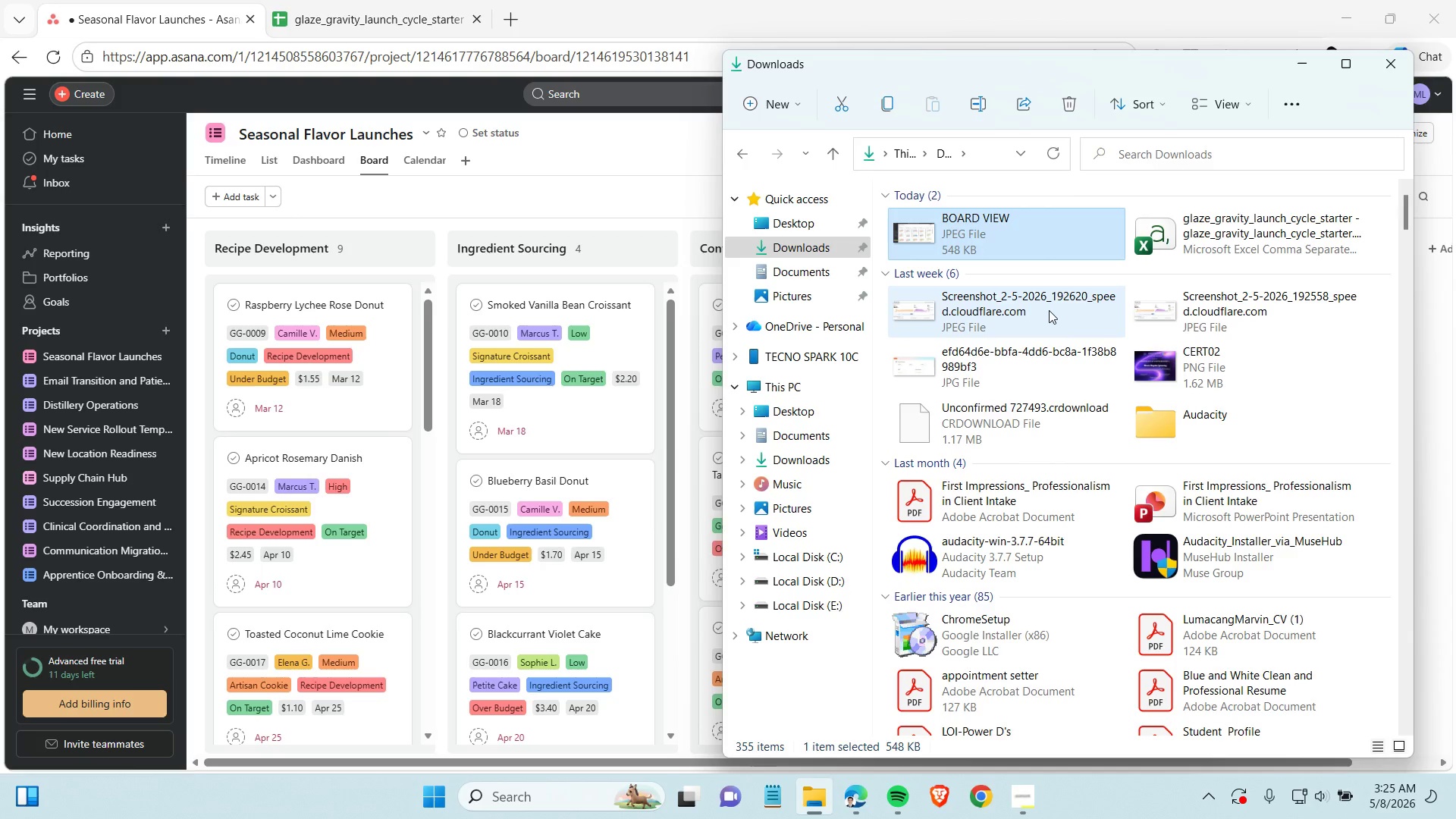 
left_click([651, 196])
 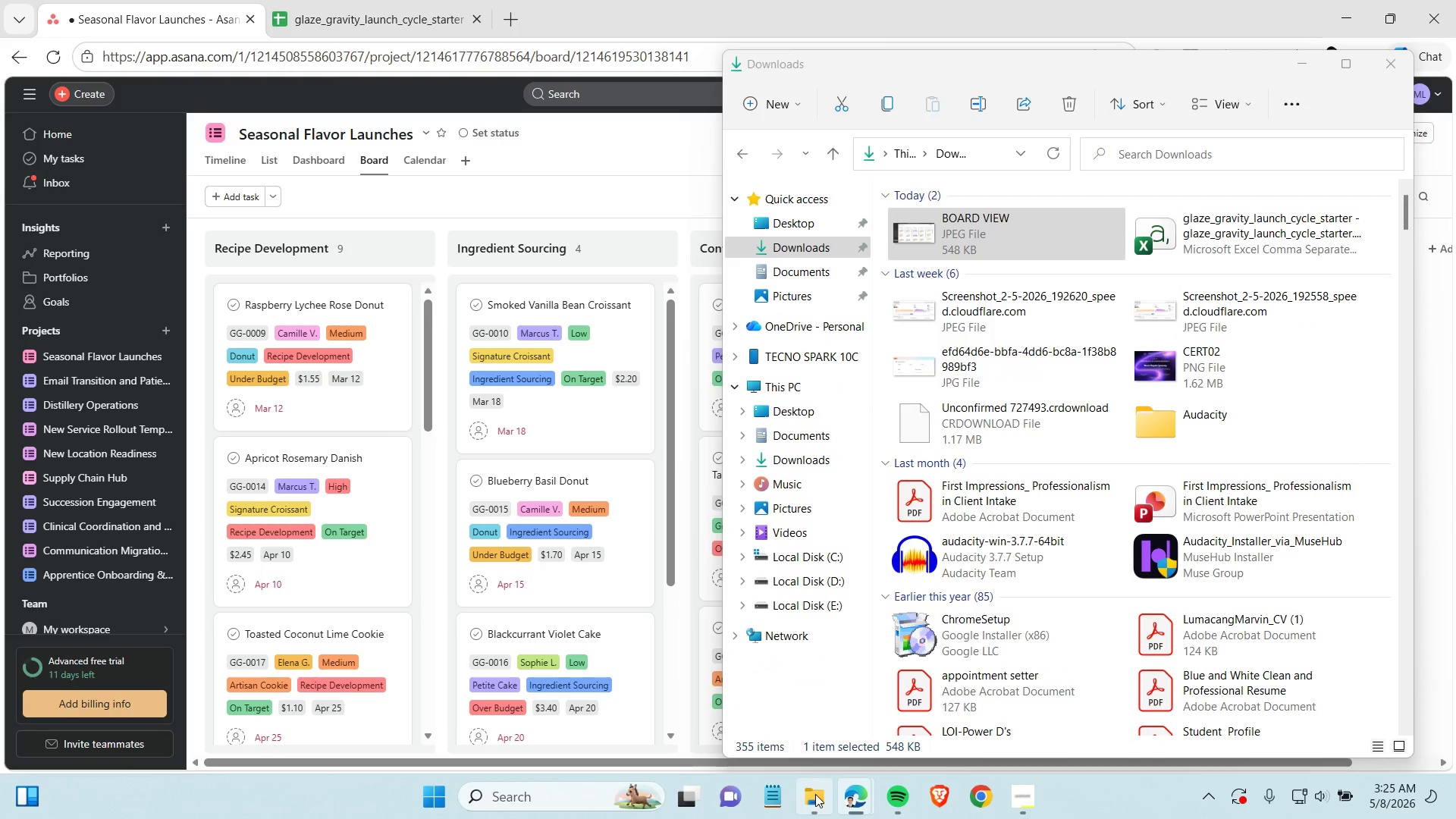 
wait(10.34)
 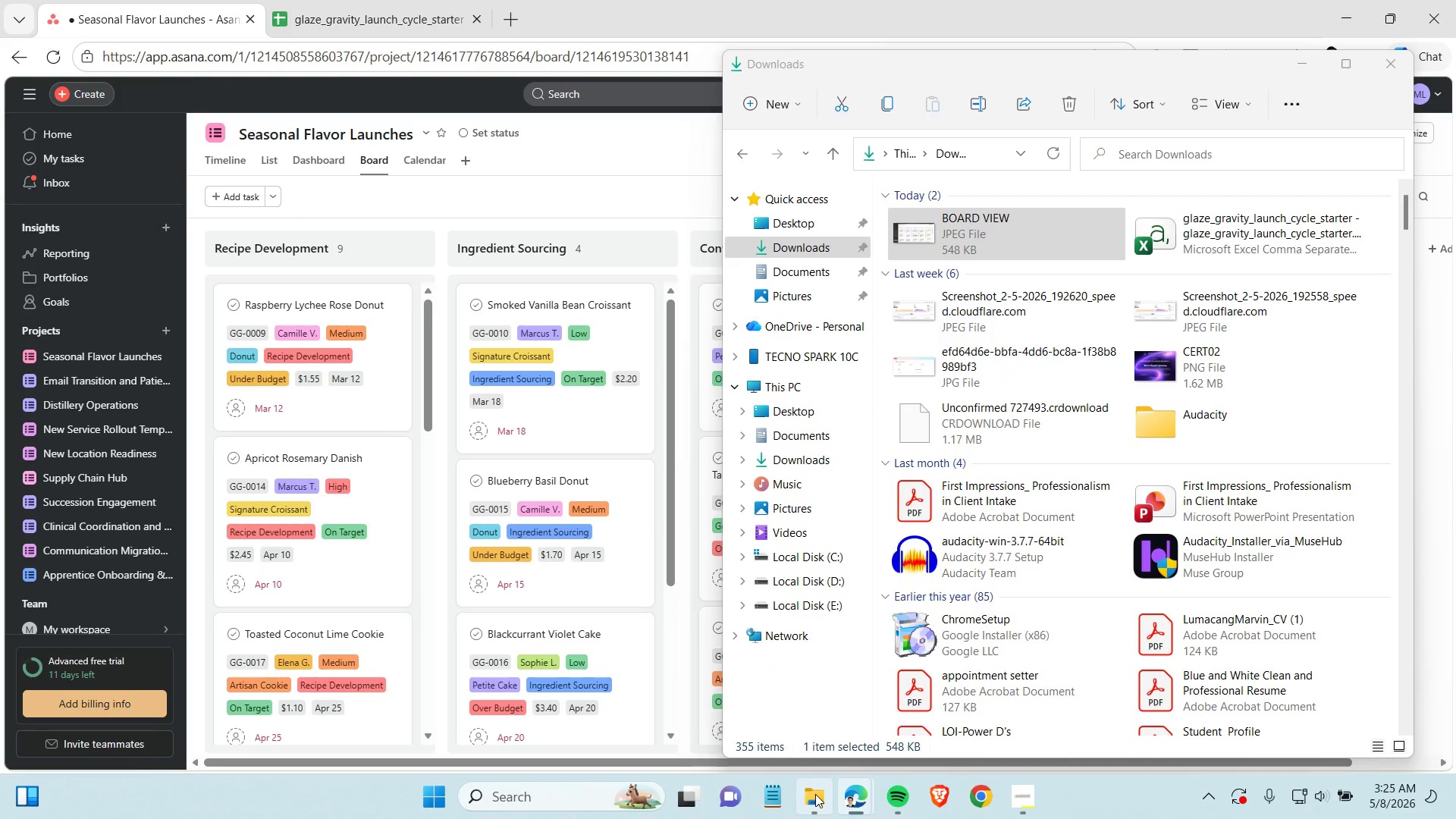 
left_click([631, 202])
 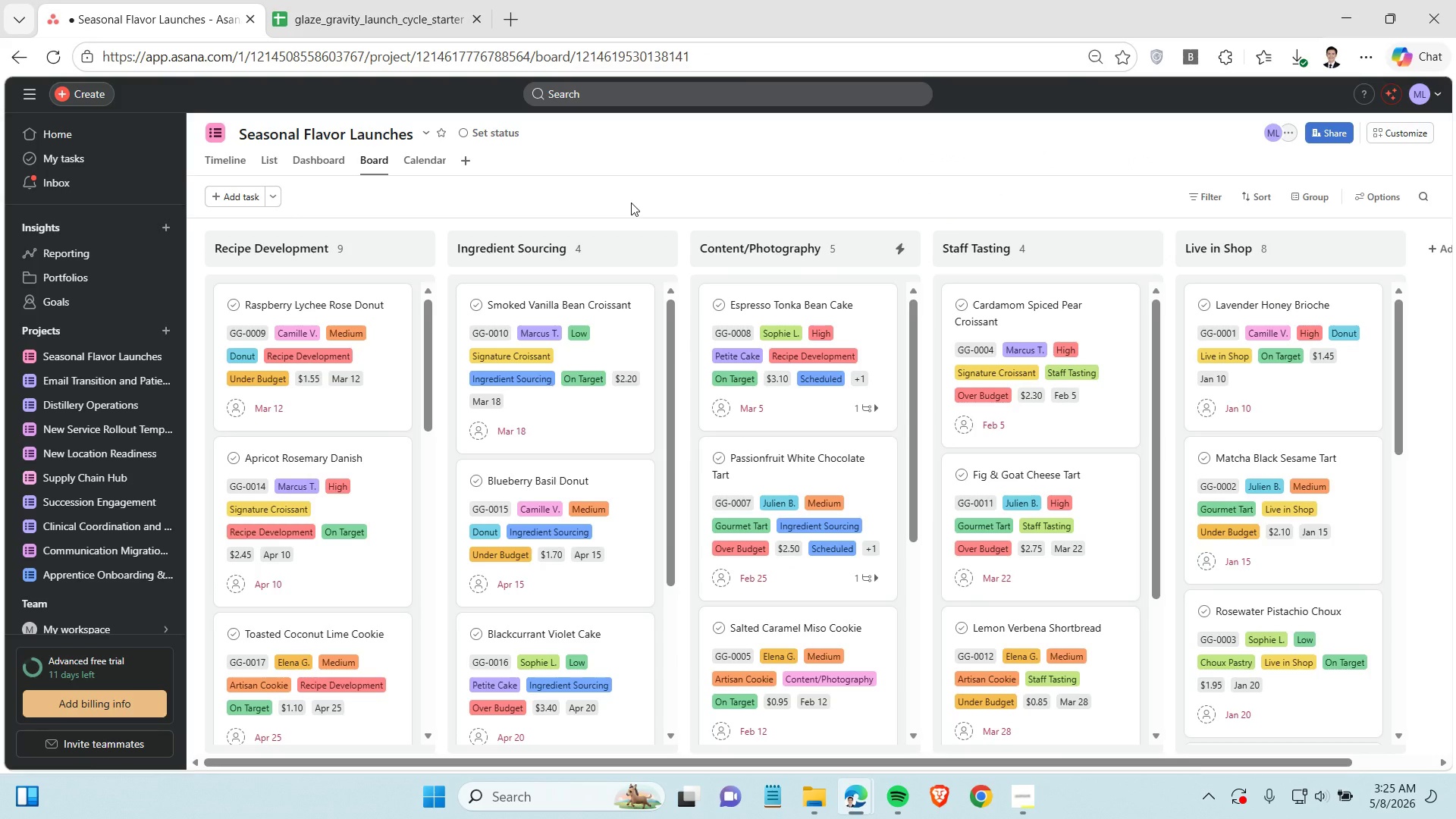 
wait(11.19)
 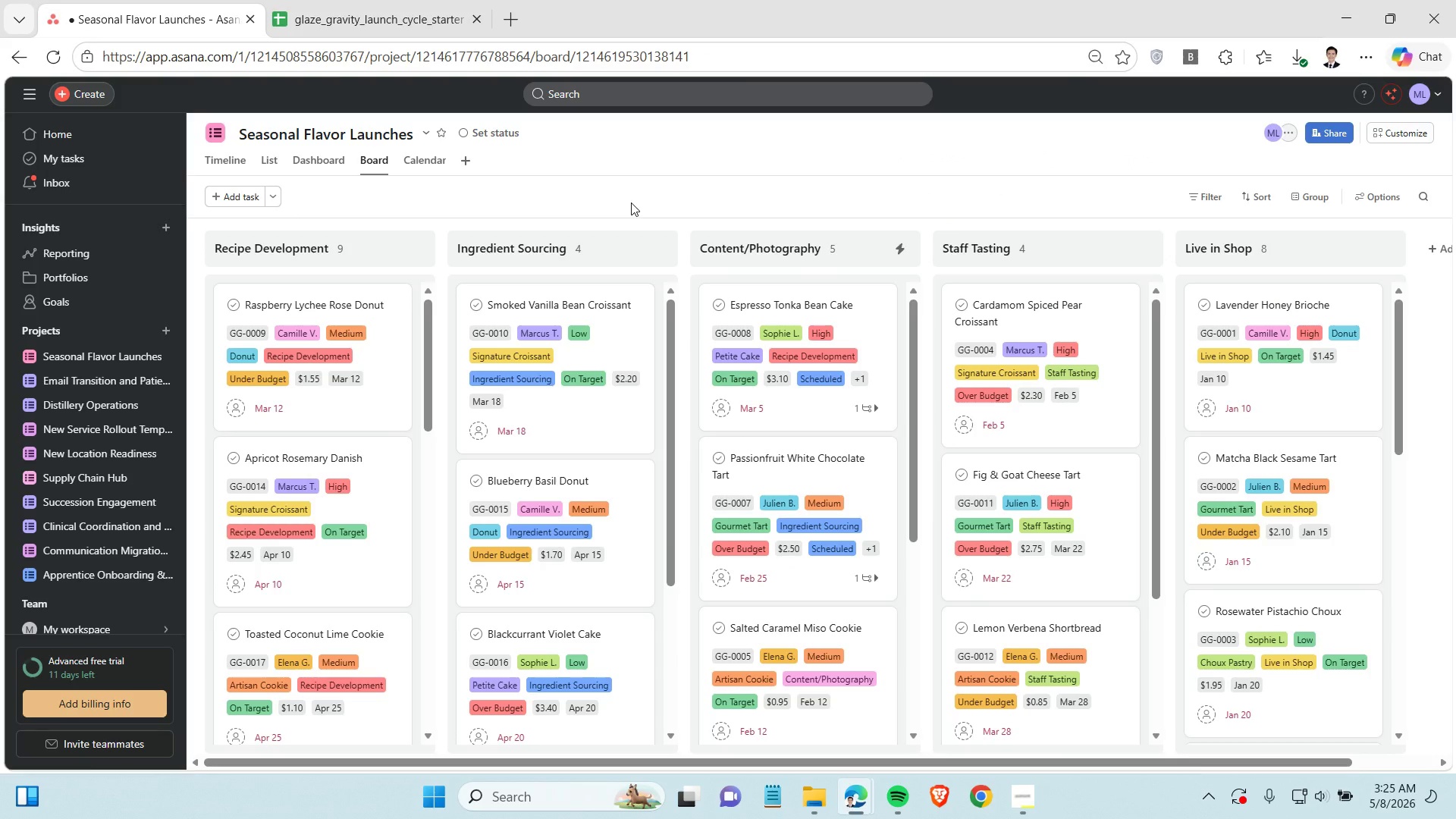 
left_click([818, 808])
 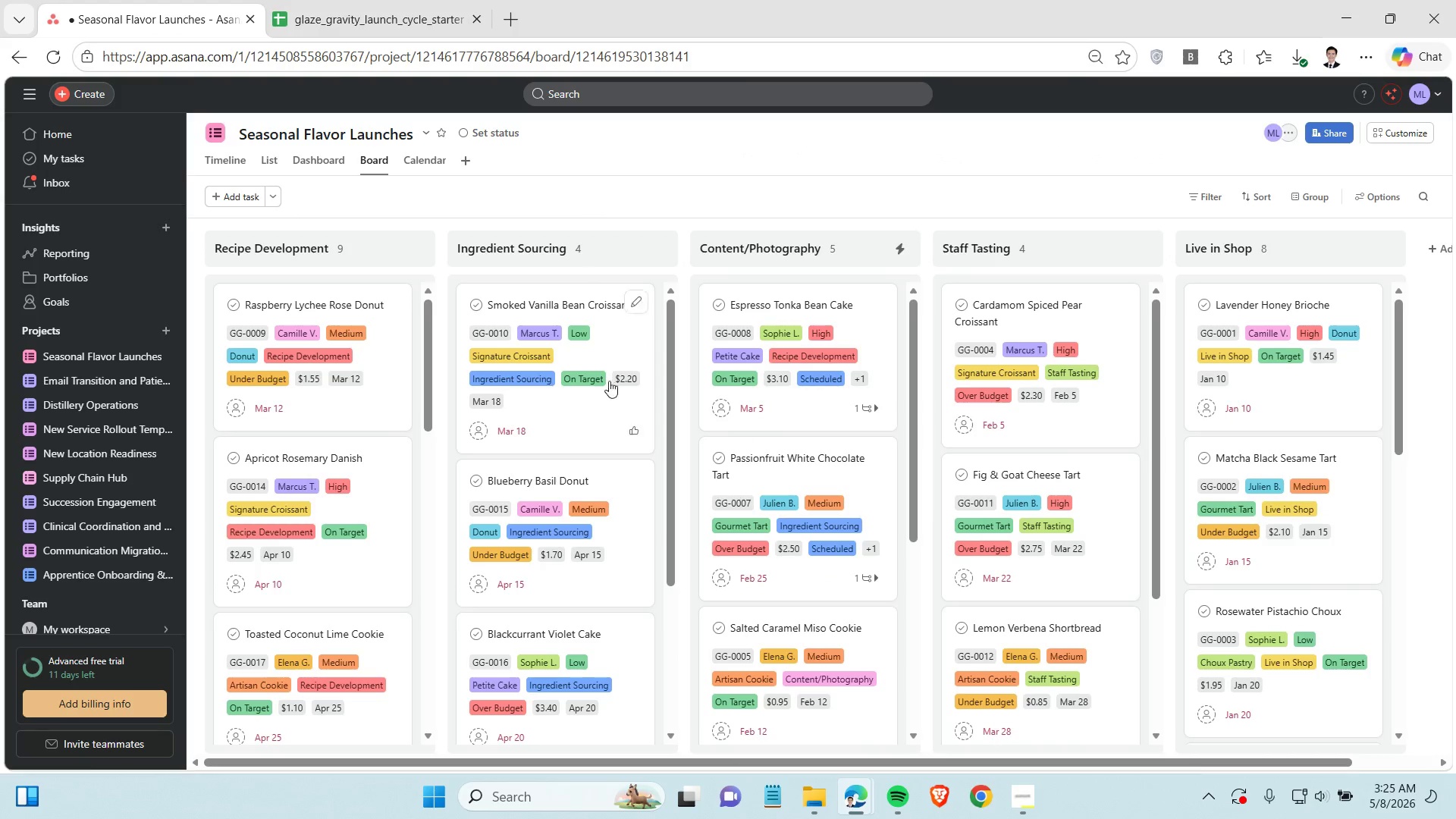 
wait(6.73)
 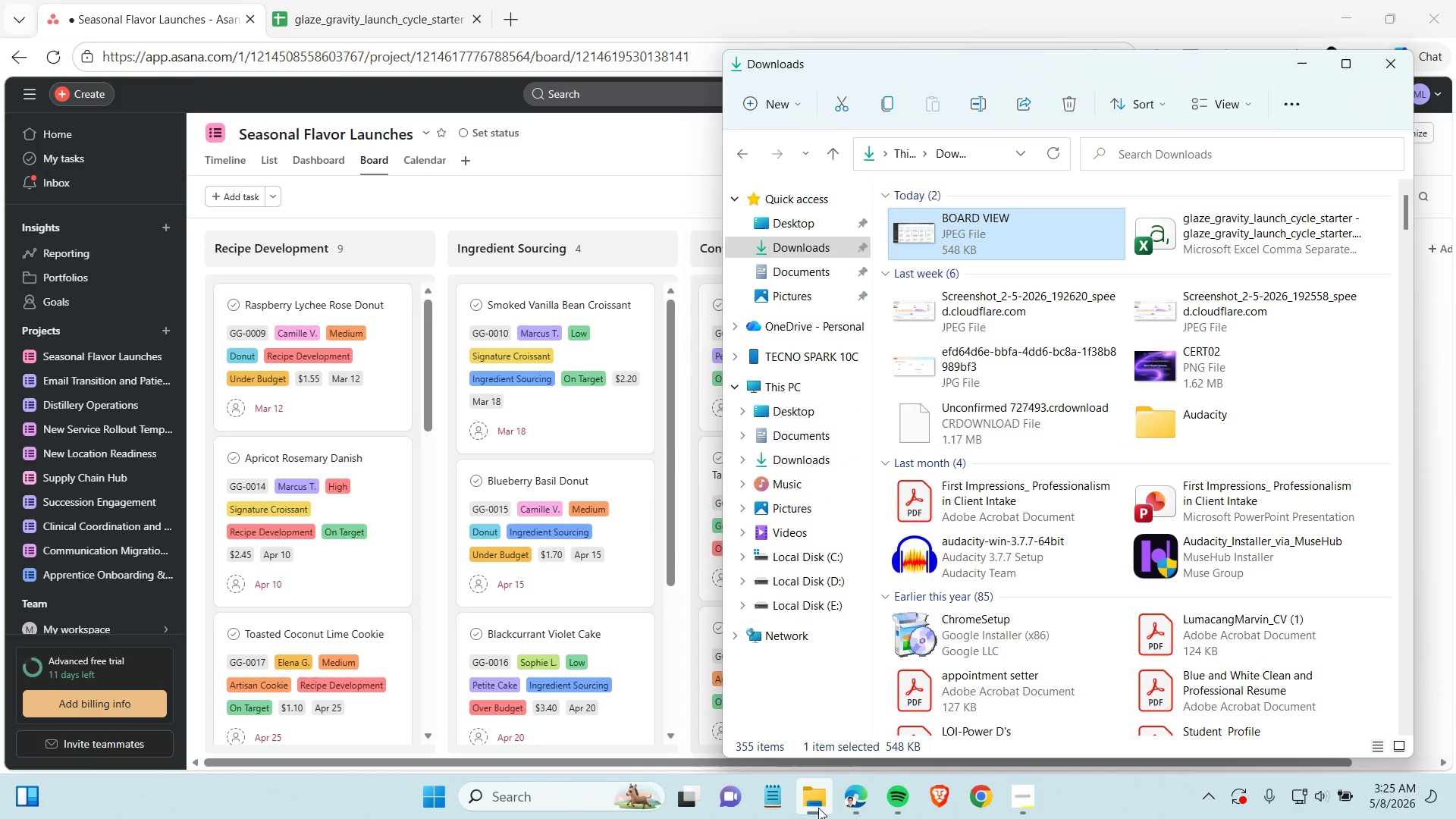 
left_click([1022, 797])